 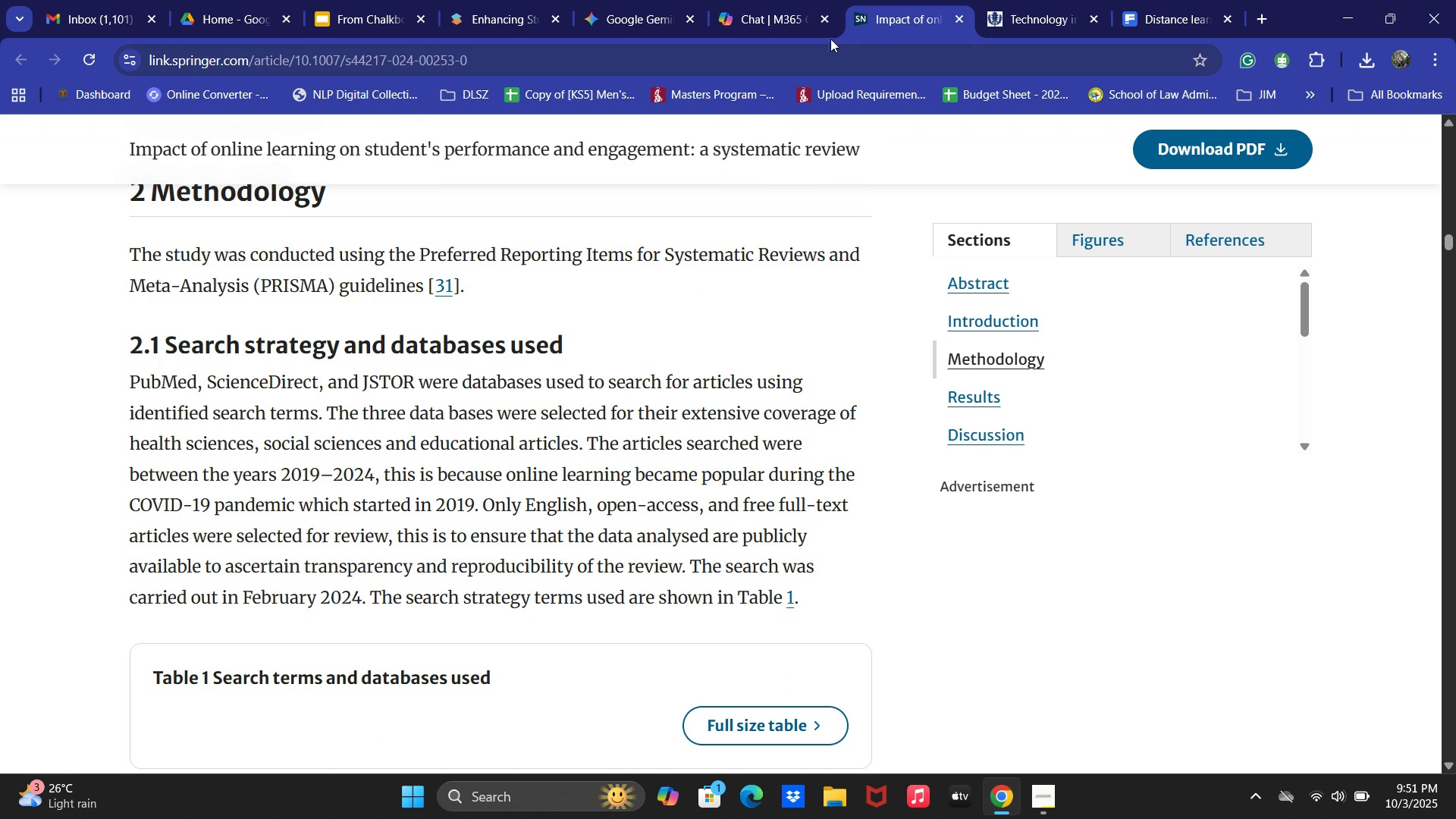 
double_click([952, 14])
 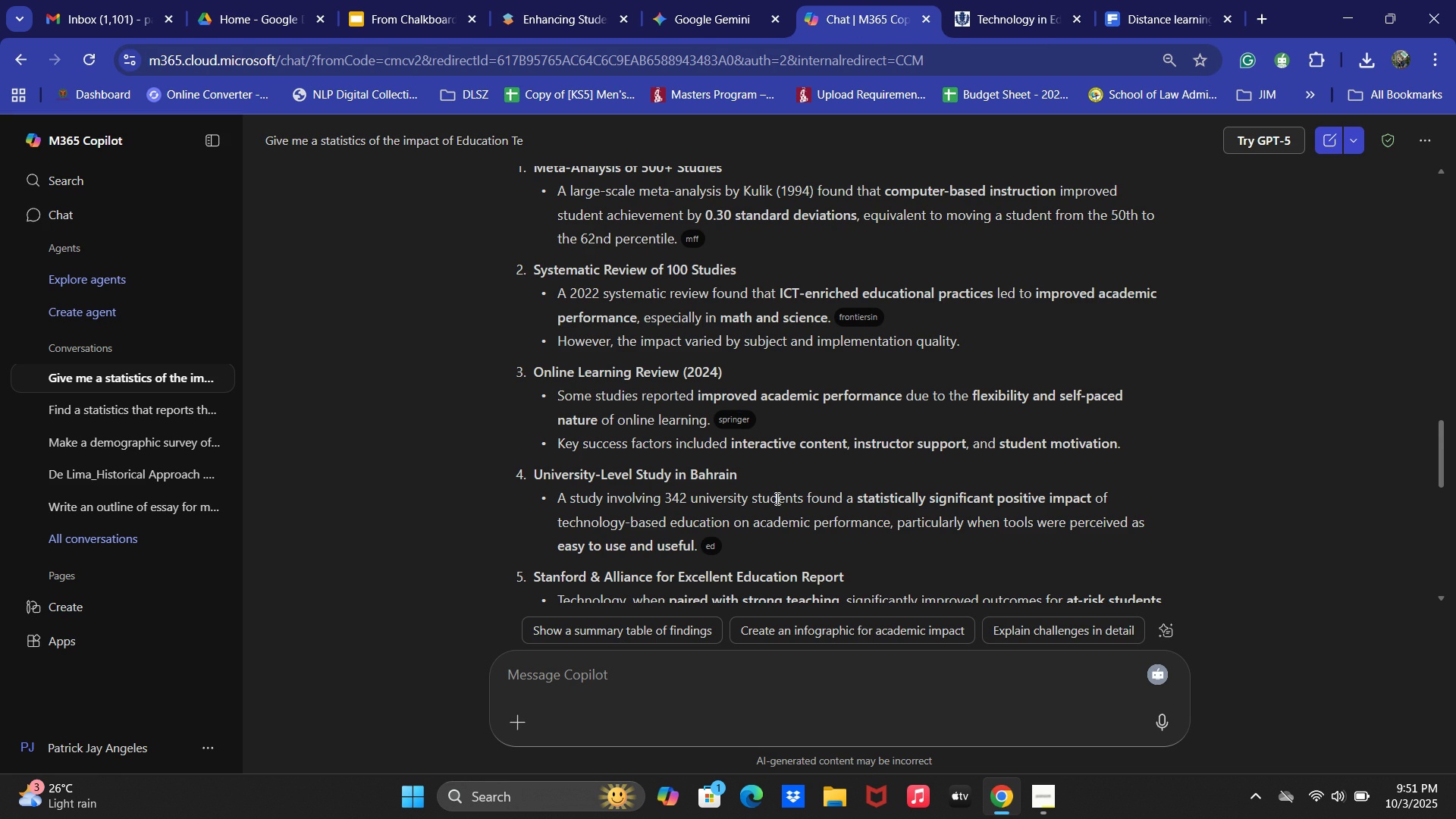 
scroll: coordinate [868, 532], scroll_direction: down, amount: 1.0
 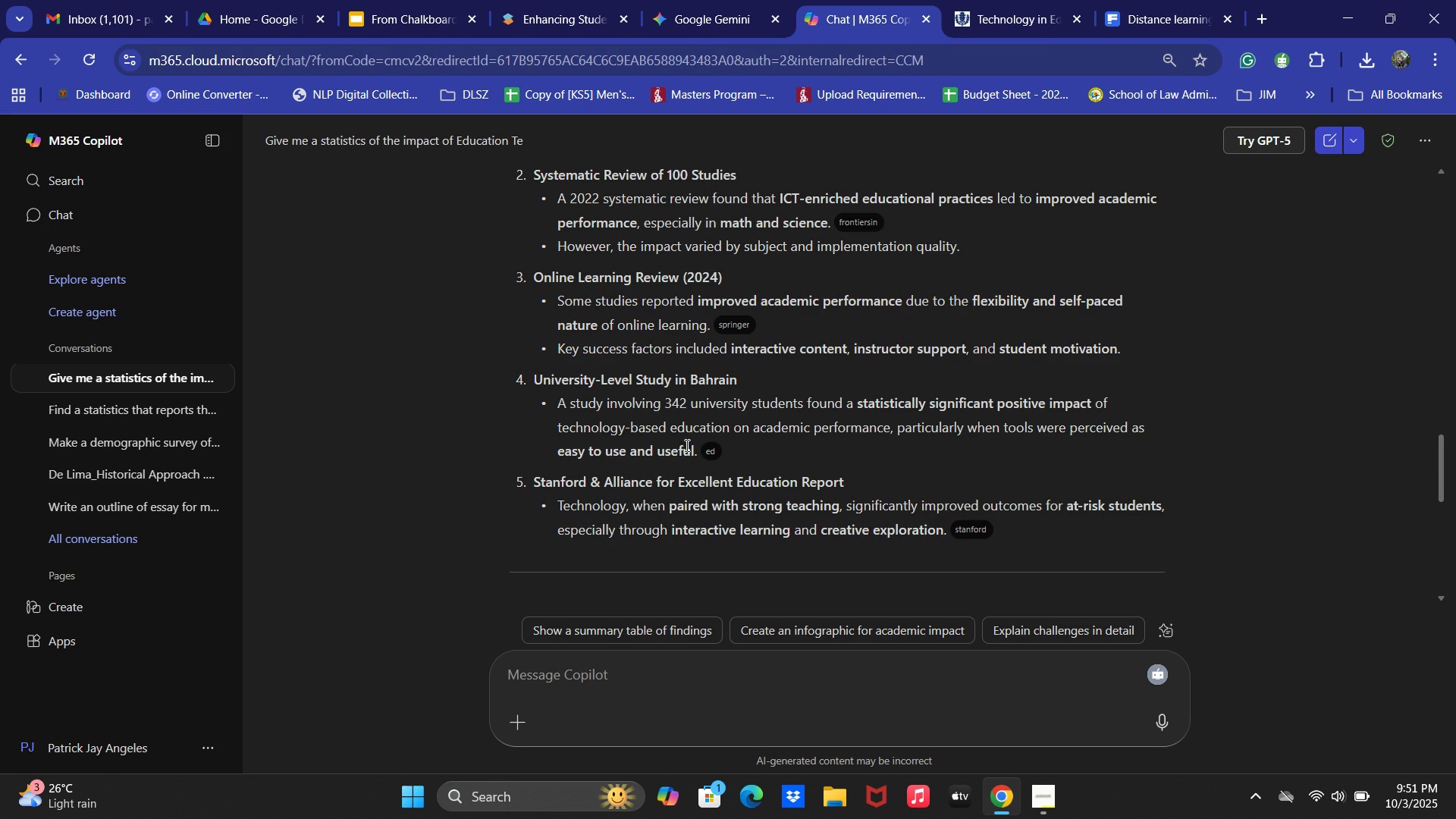 
left_click([711, 448])
 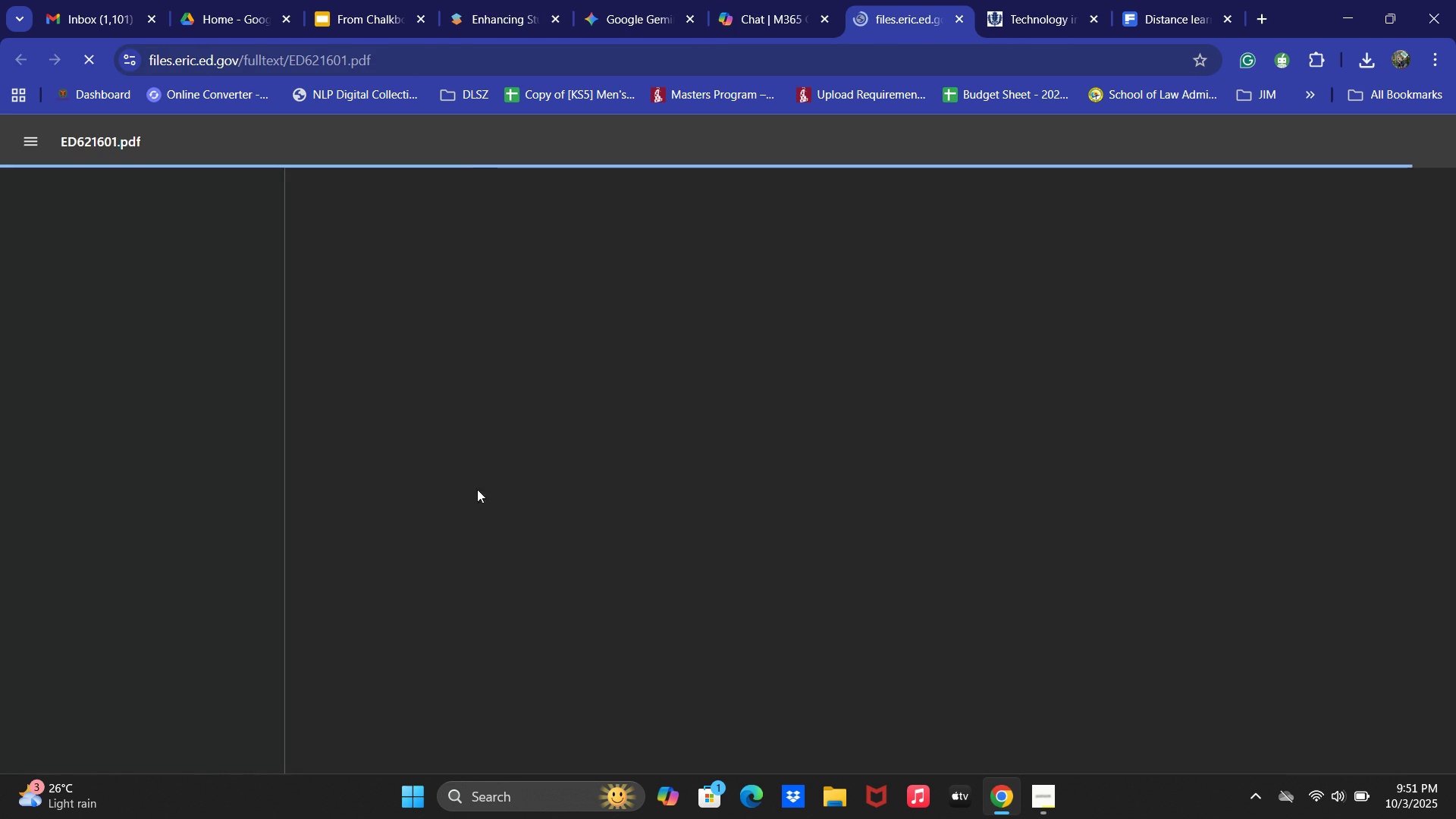 
scroll: coordinate [883, 465], scroll_direction: down, amount: 5.0
 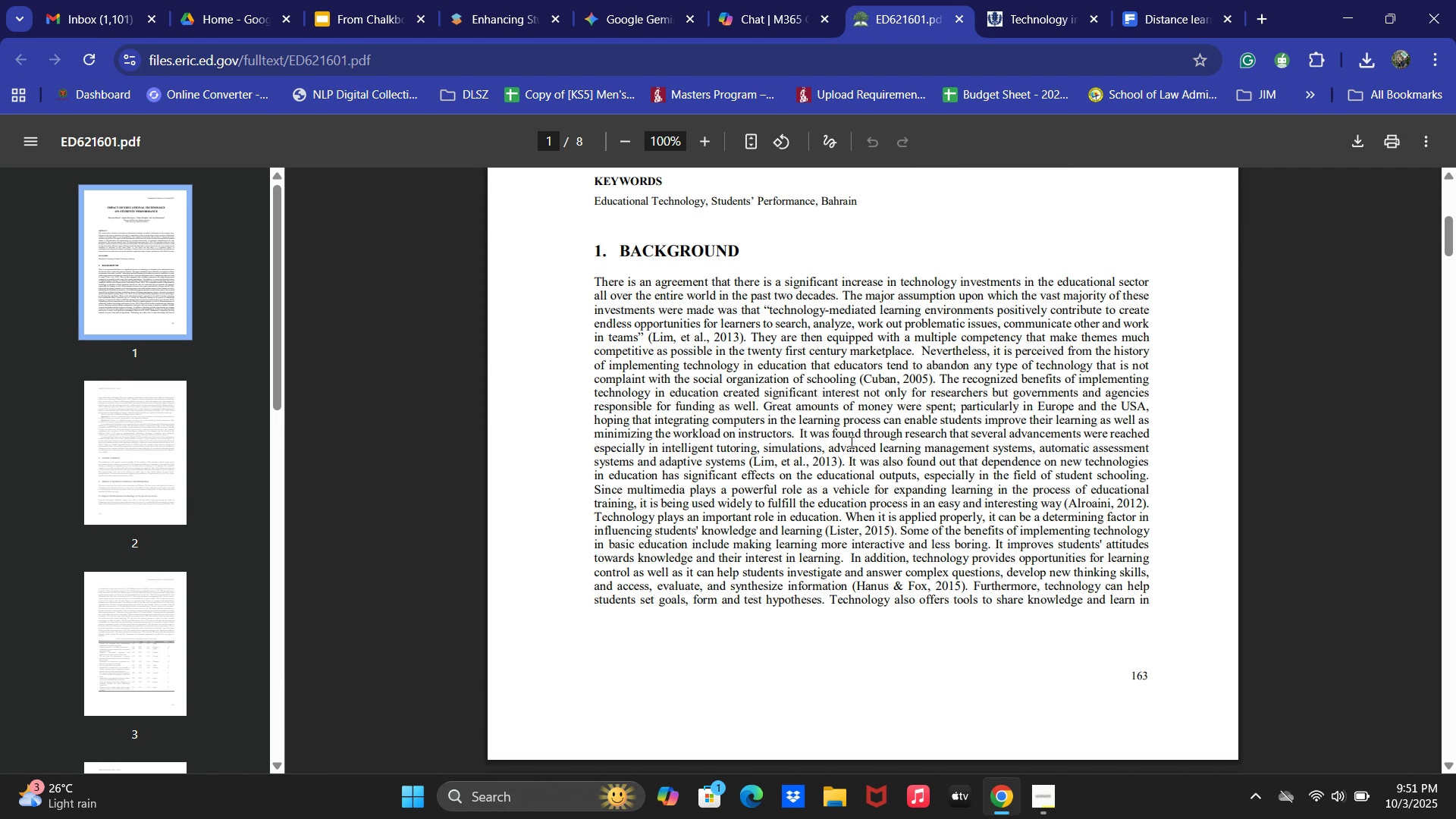 
wait(8.16)
 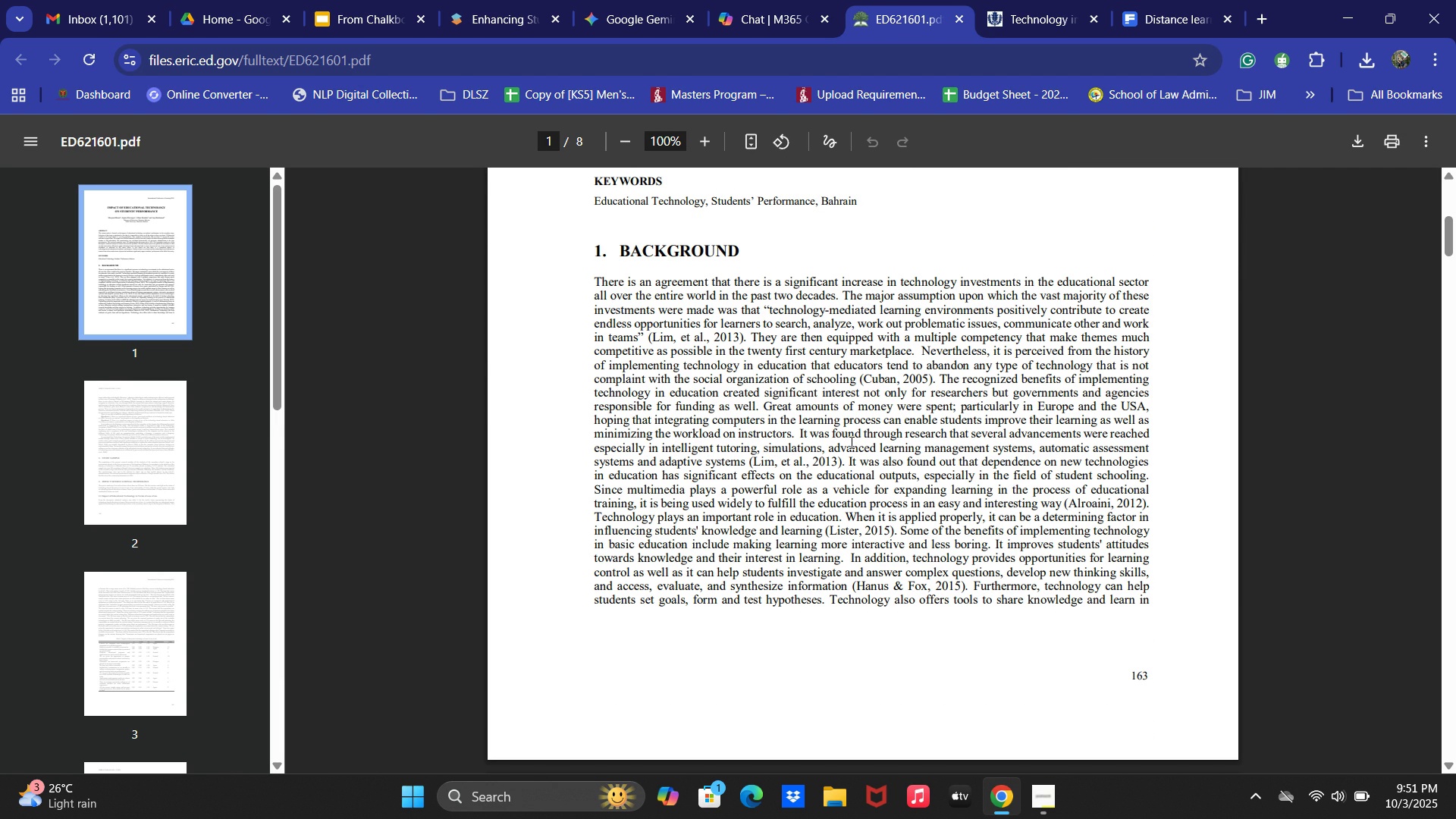 
scroll: coordinate [719, 560], scroll_direction: down, amount: 2.0